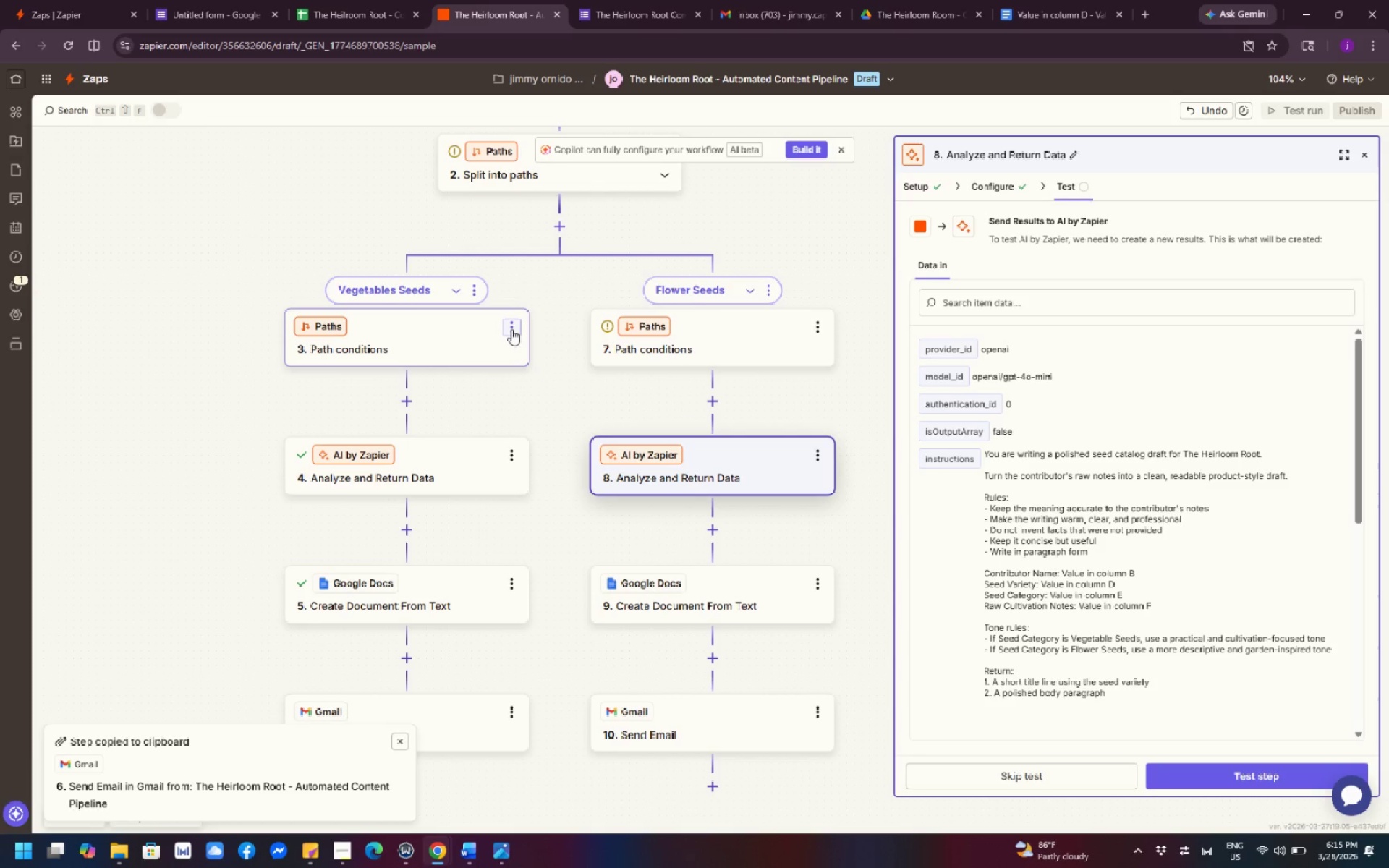 
left_click([511, 329])
 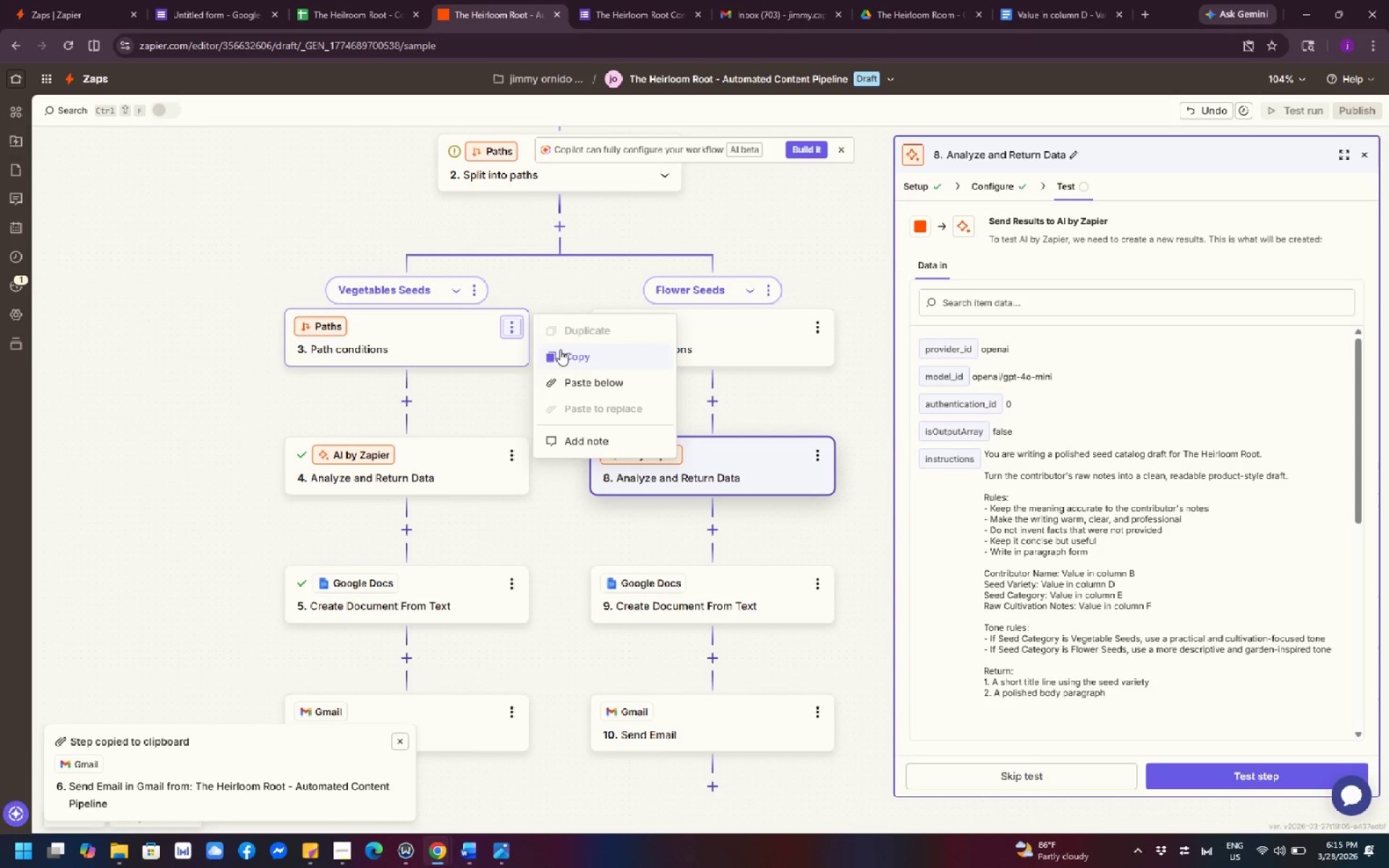 
left_click([577, 357])
 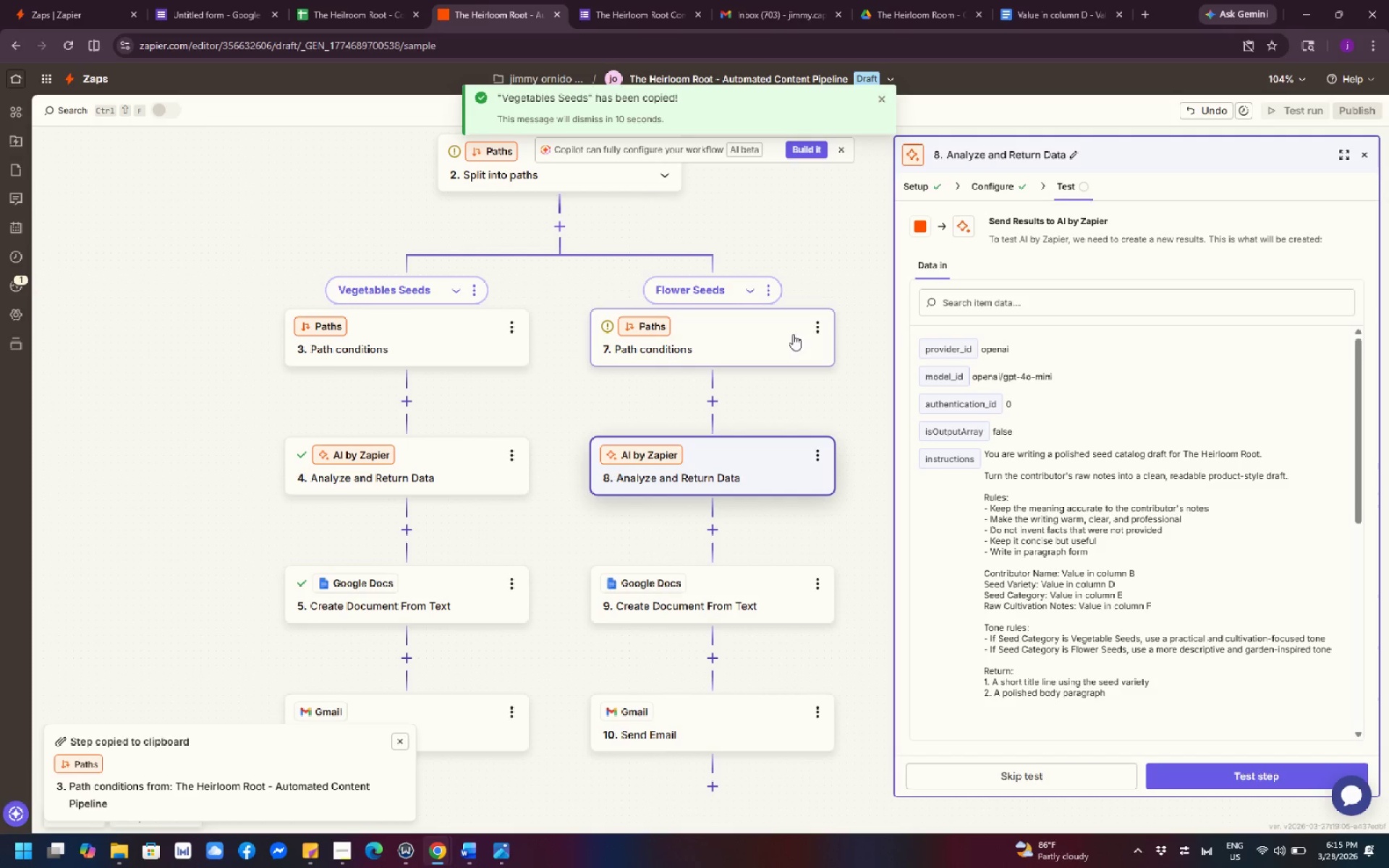 
left_click([815, 326])
 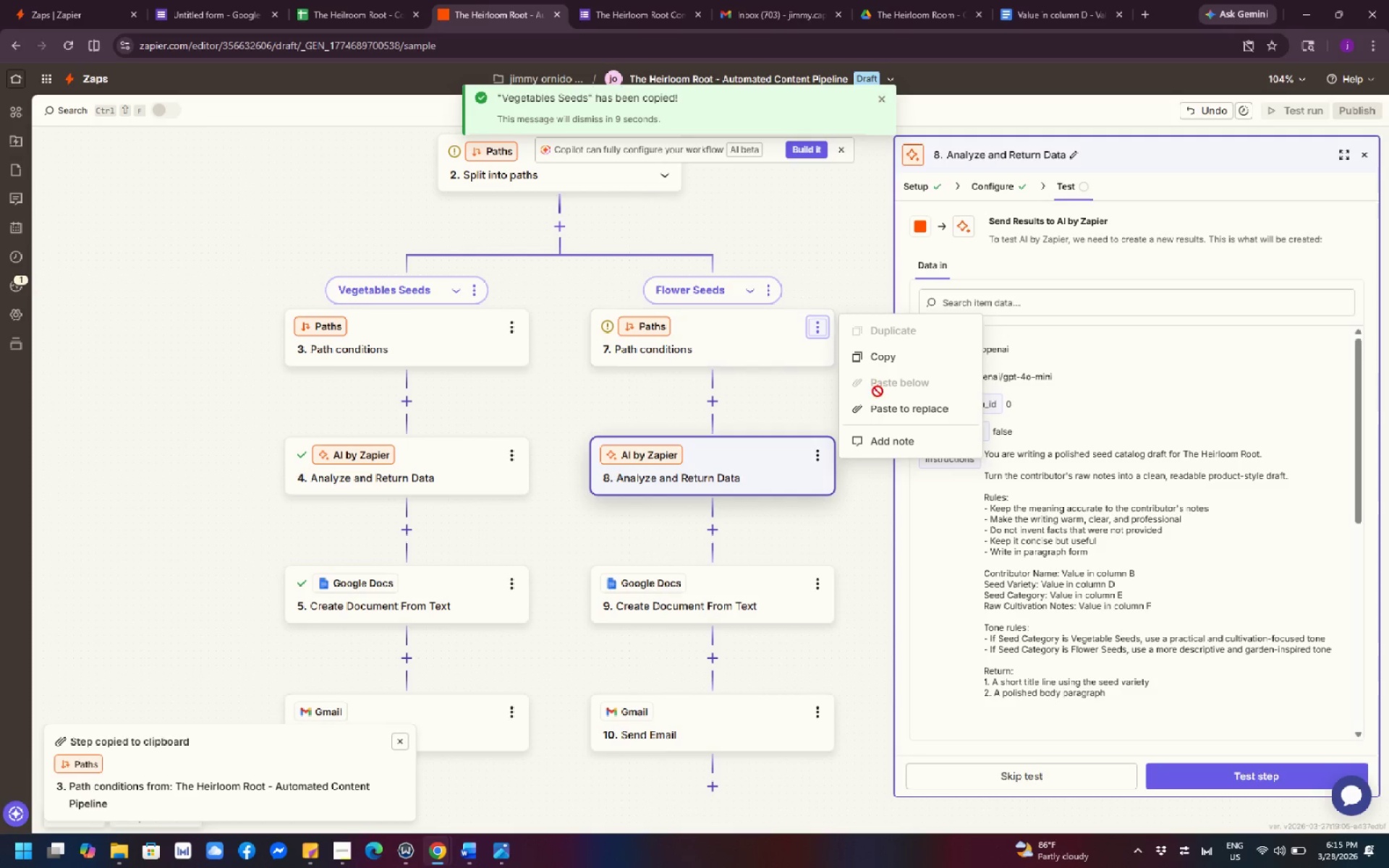 
left_click([888, 409])
 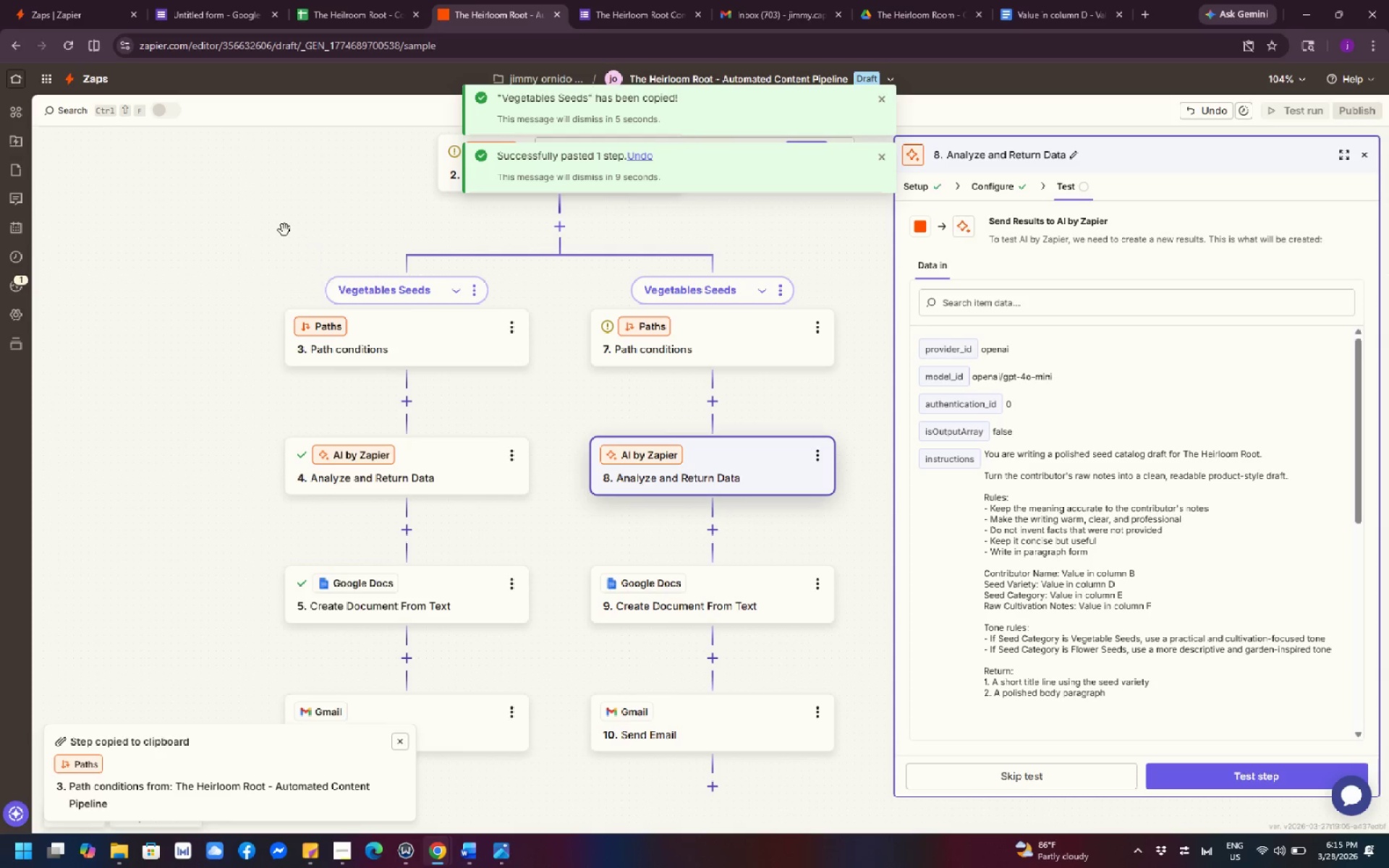 
left_click([279, 222])
 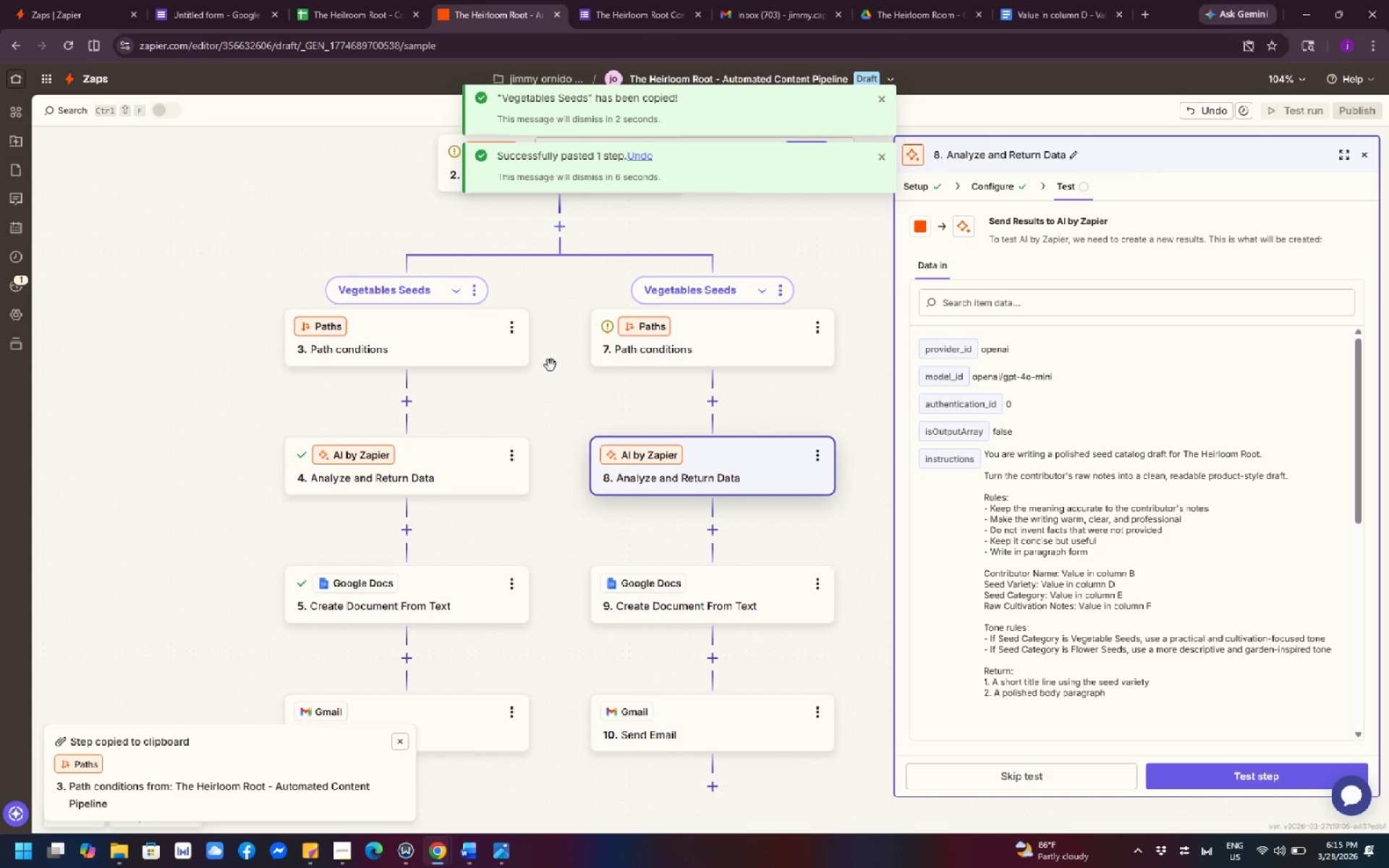 
mouse_move([926, 393])
 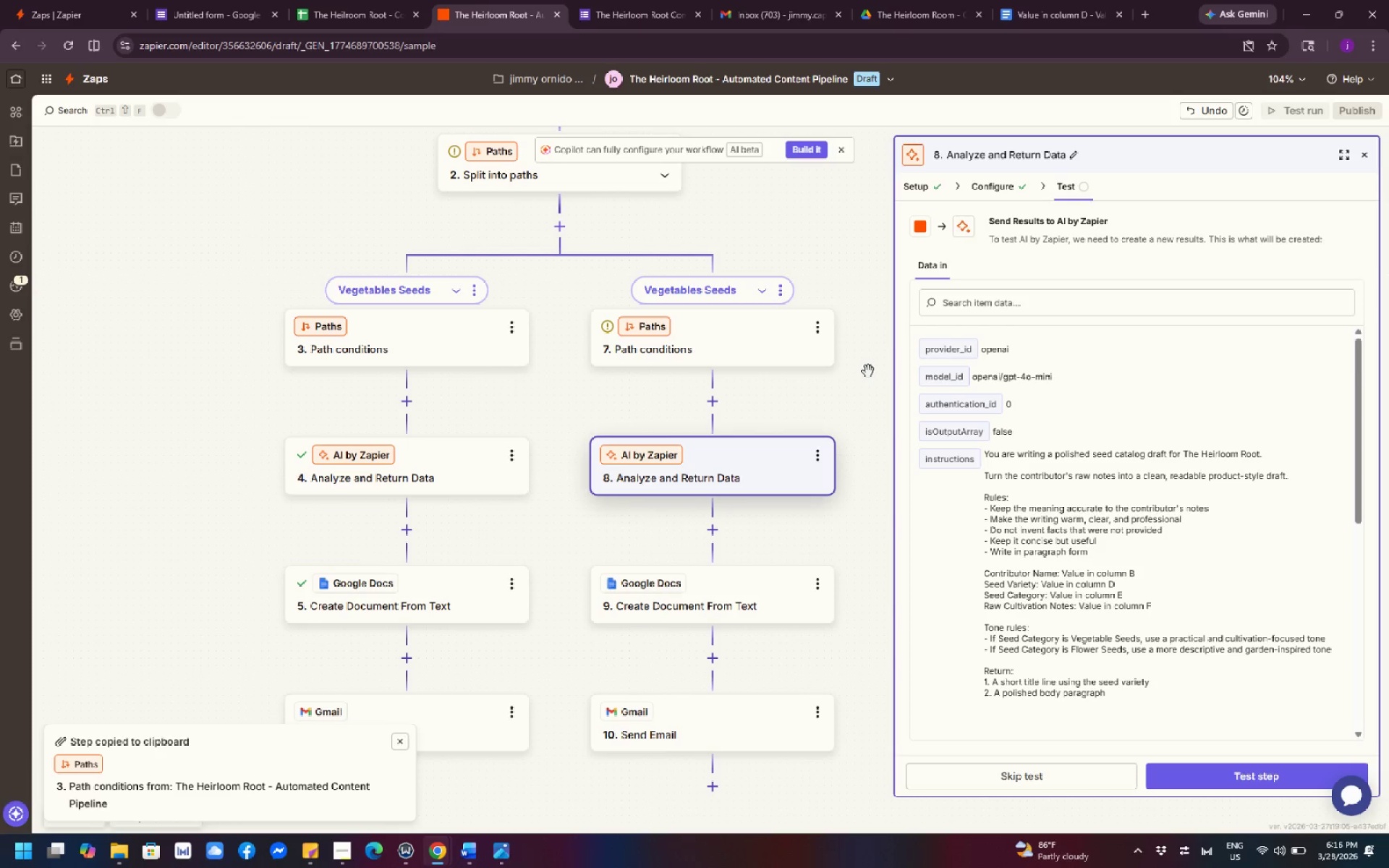 
left_click([789, 343])
 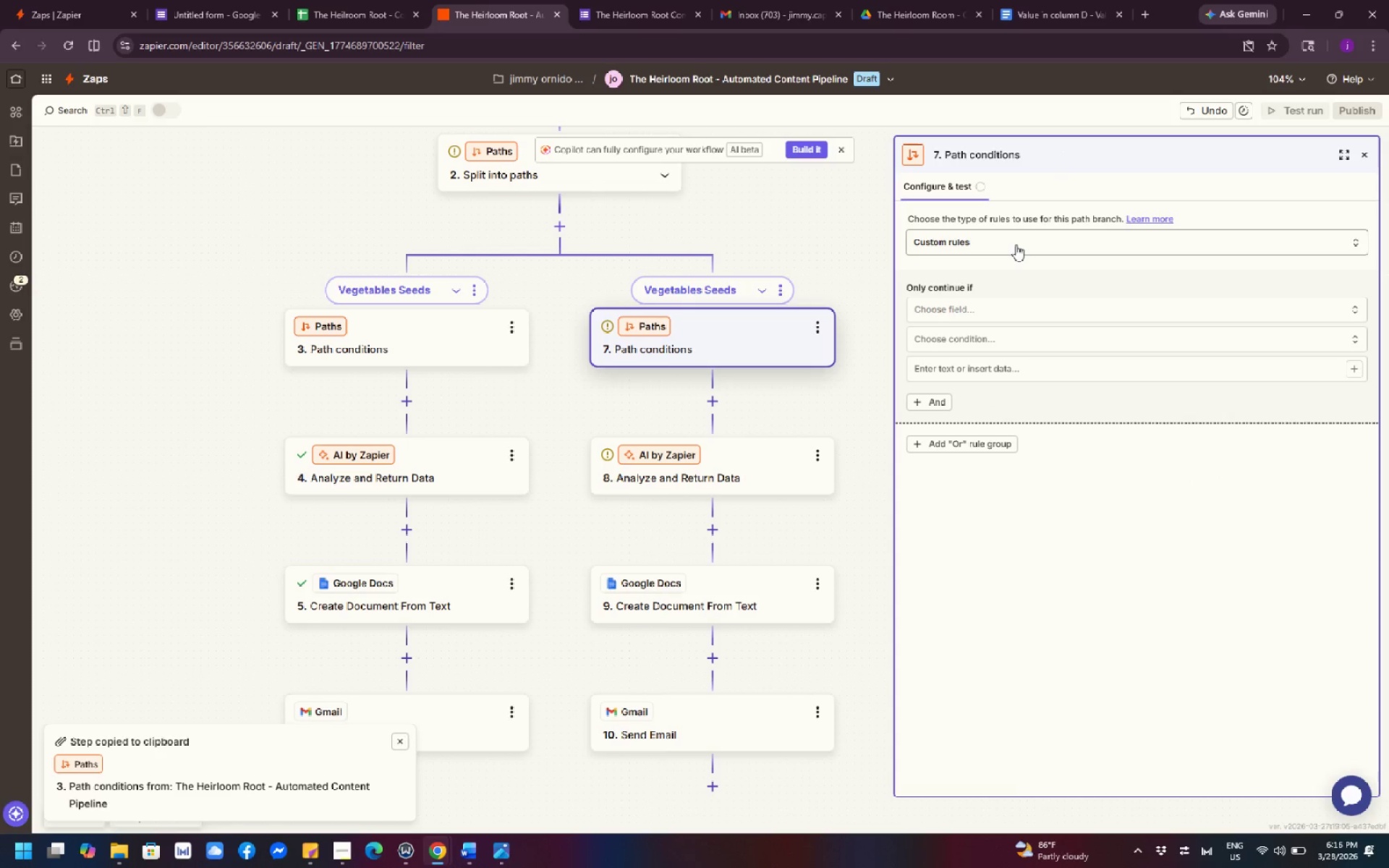 
left_click([1016, 244])
 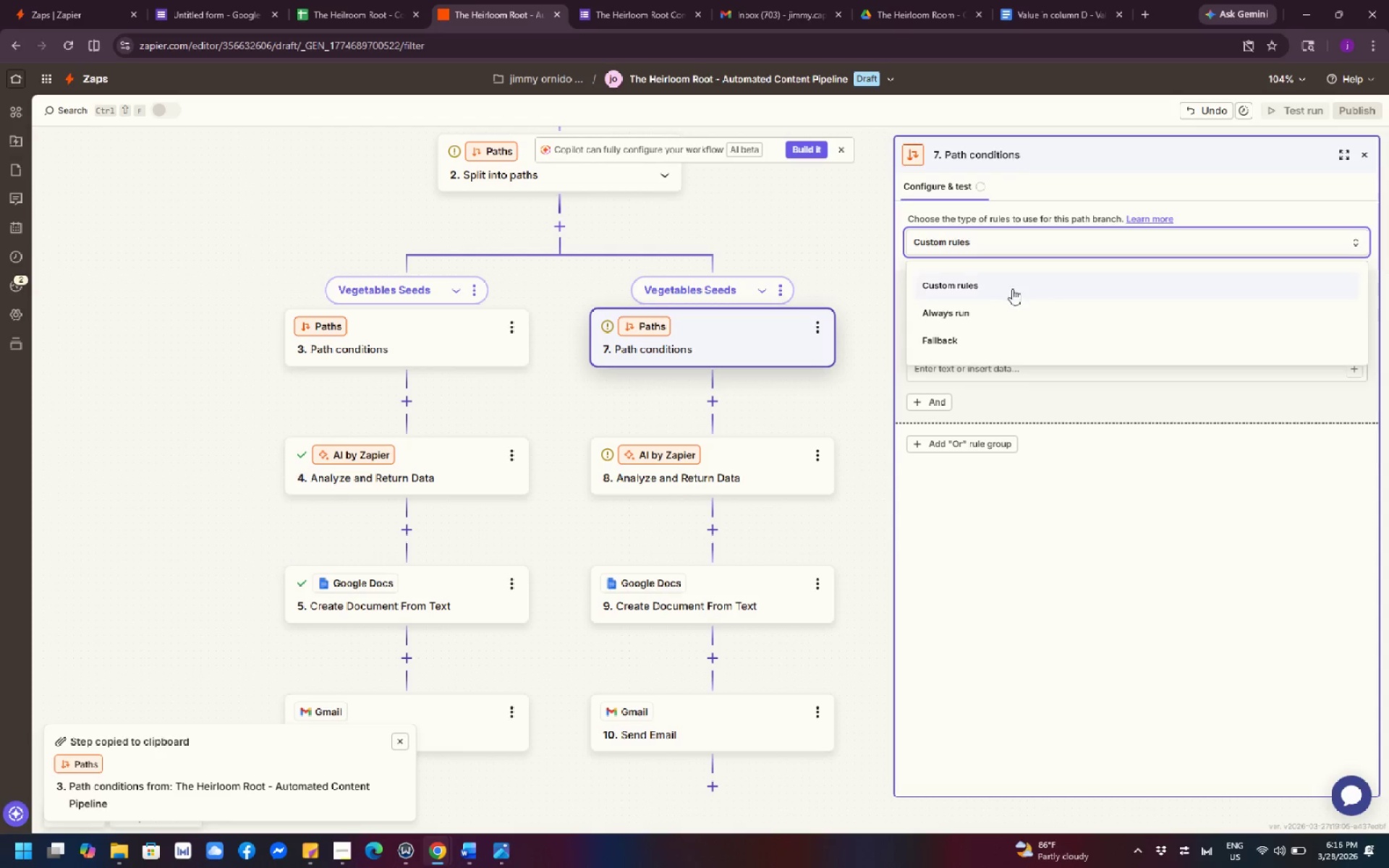 
wait(21.61)
 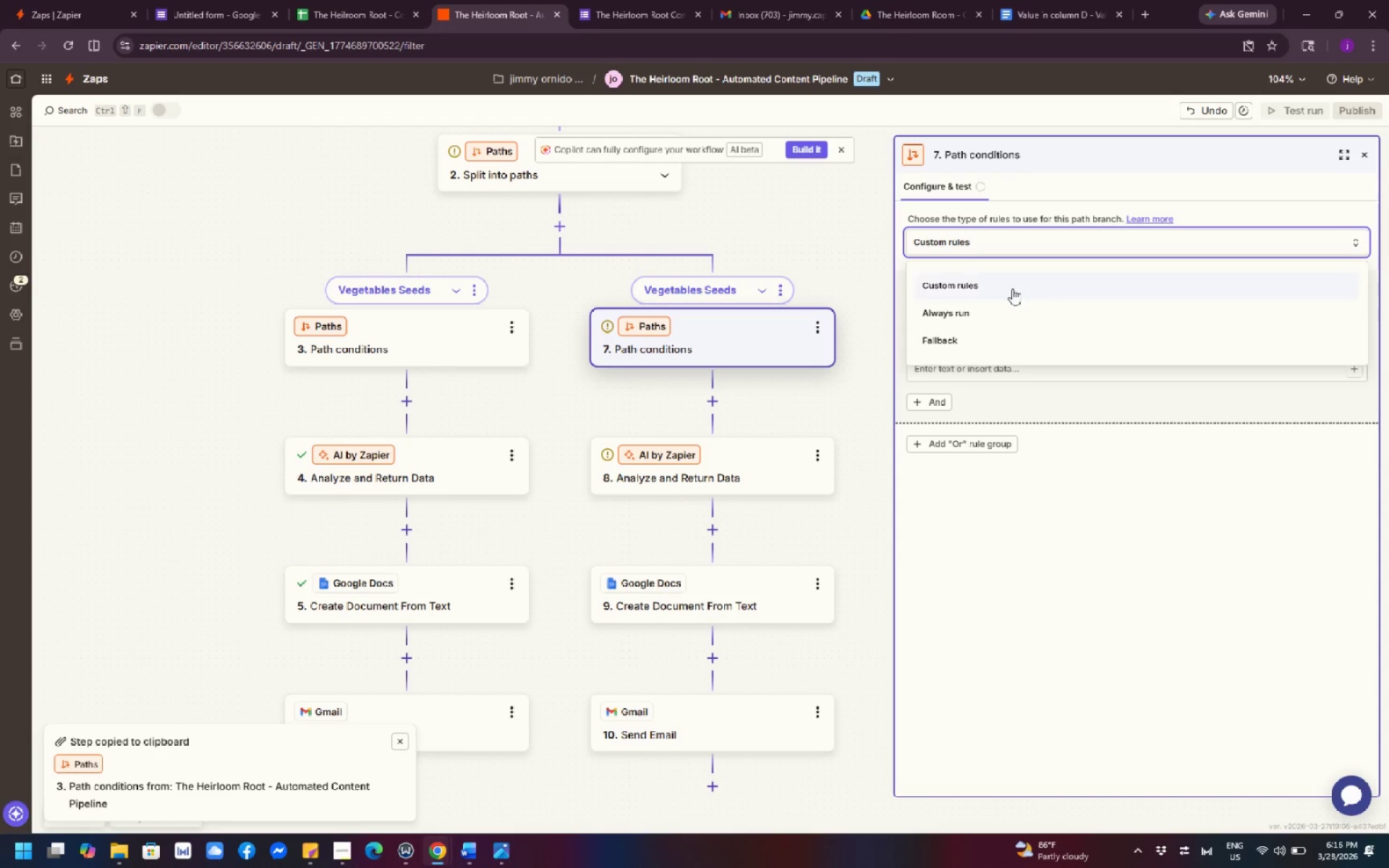 
left_click([1104, 613])
 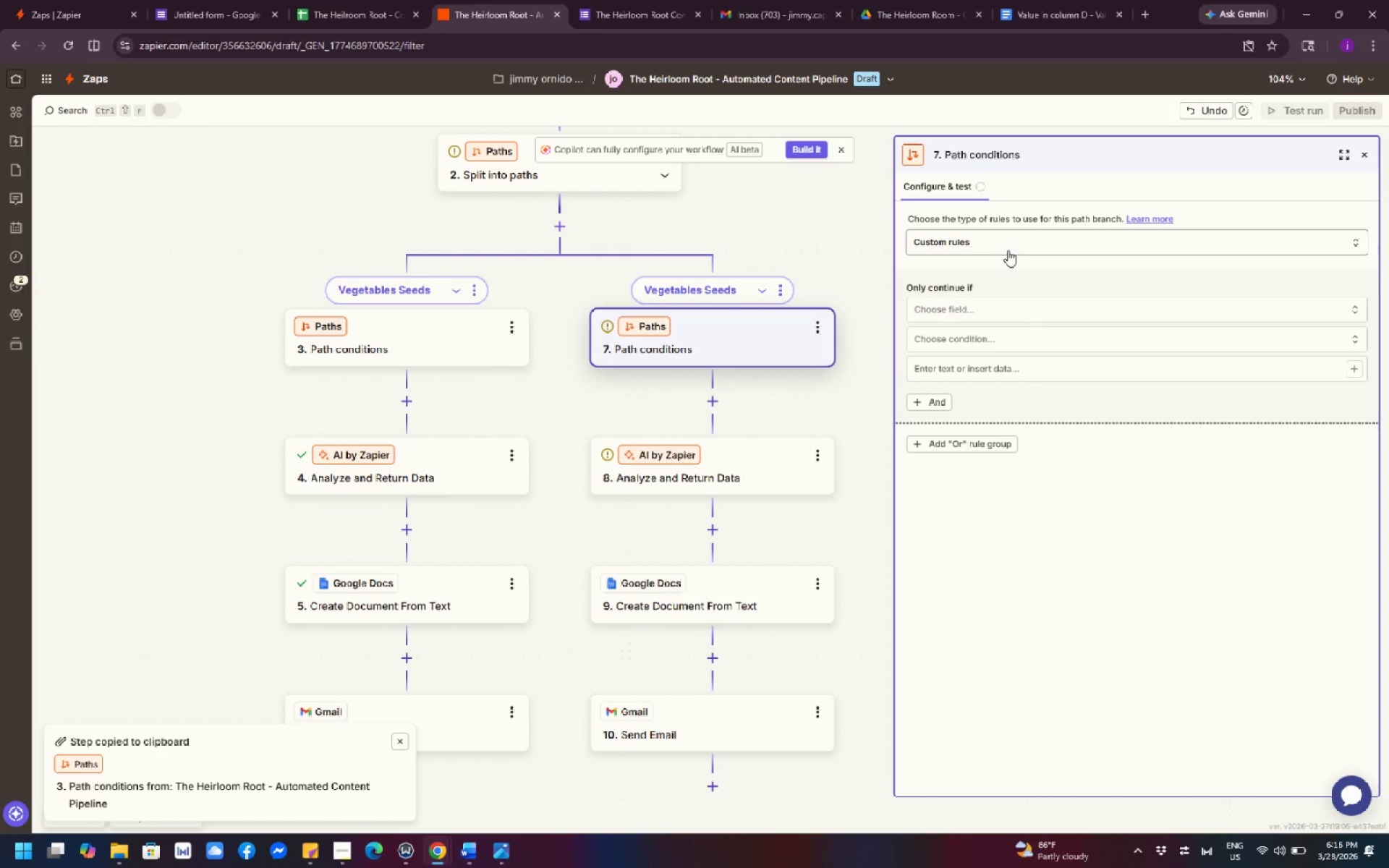 
left_click([1011, 248])
 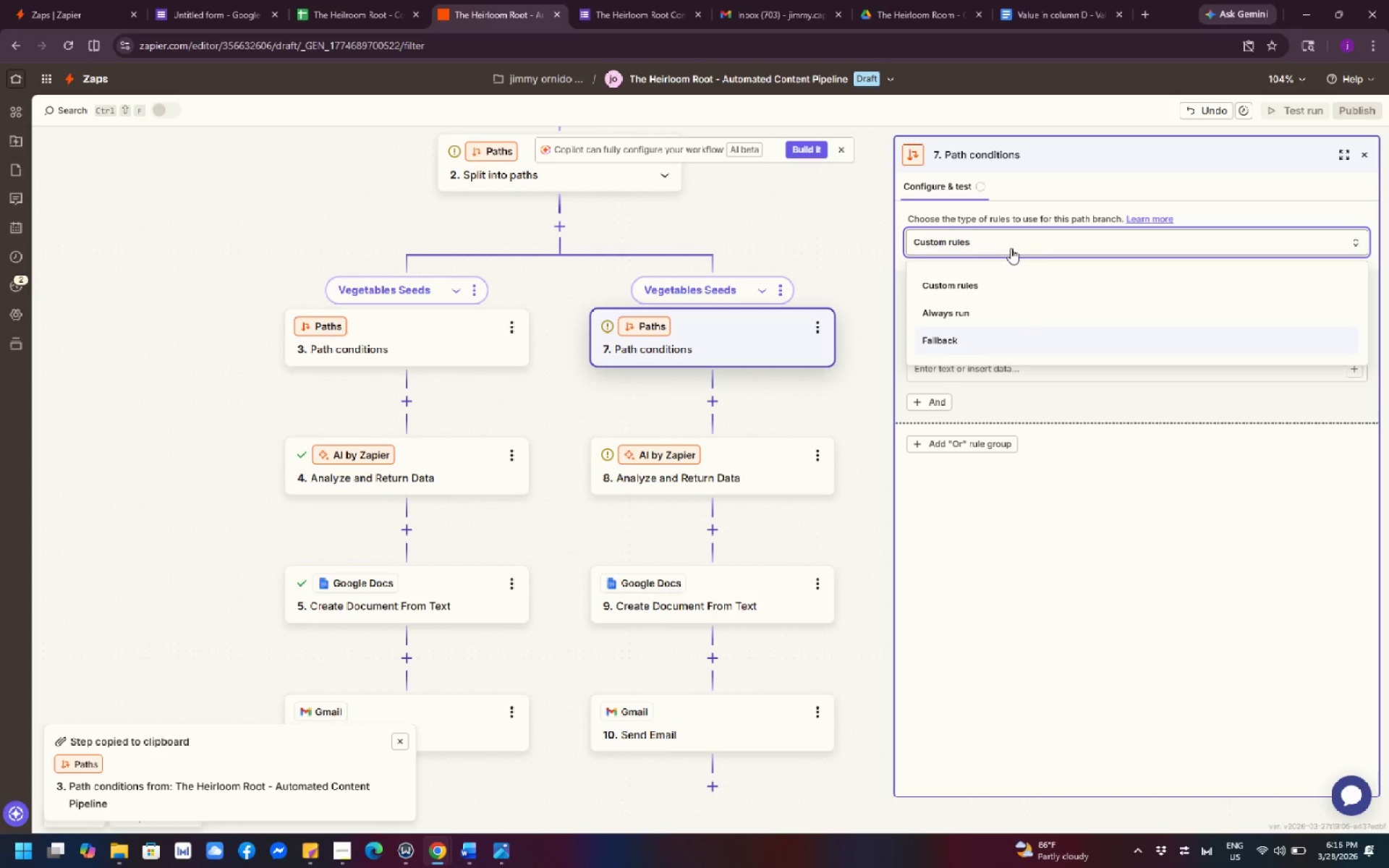 
wait(8.02)
 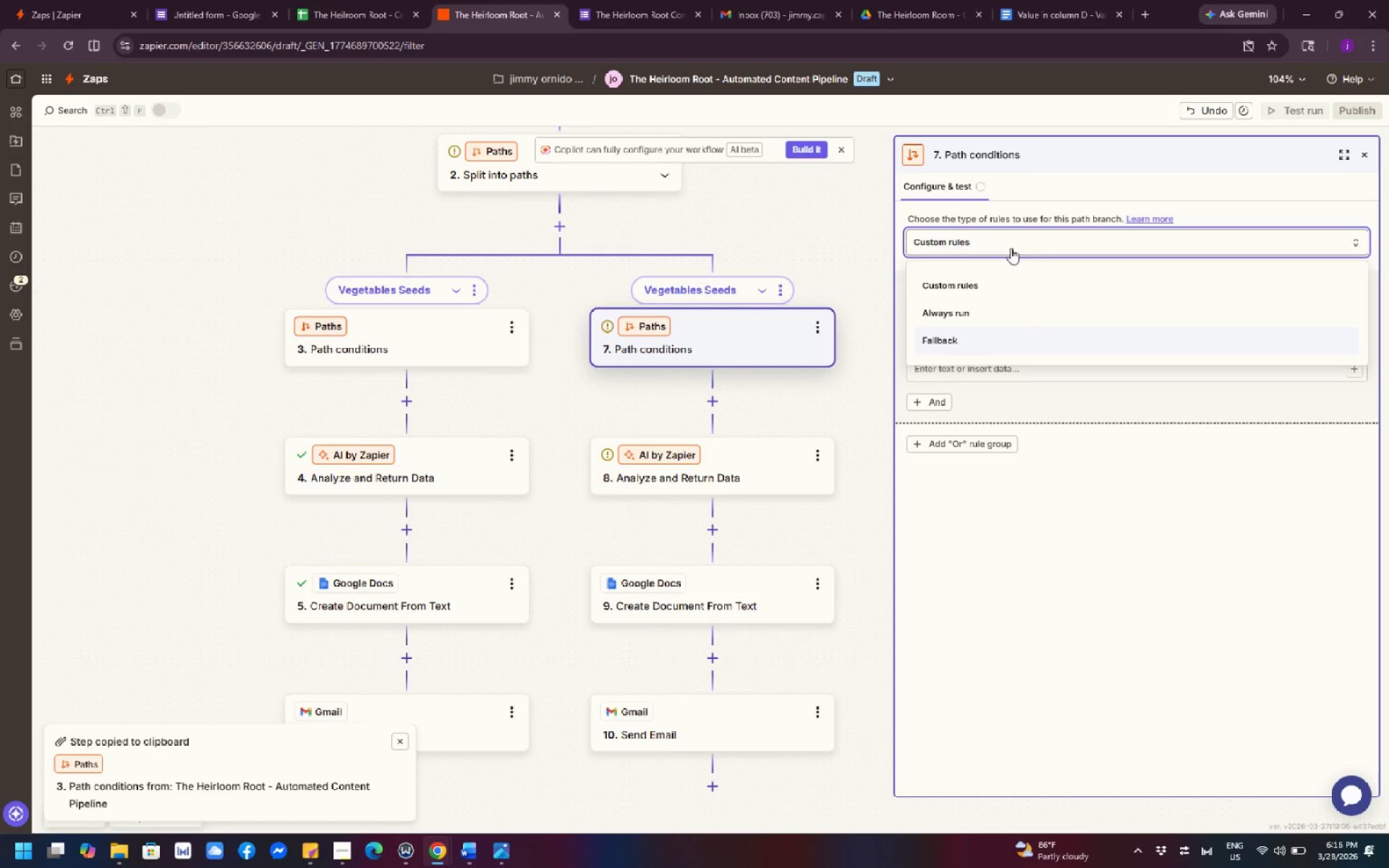 
left_click([1218, 516])
 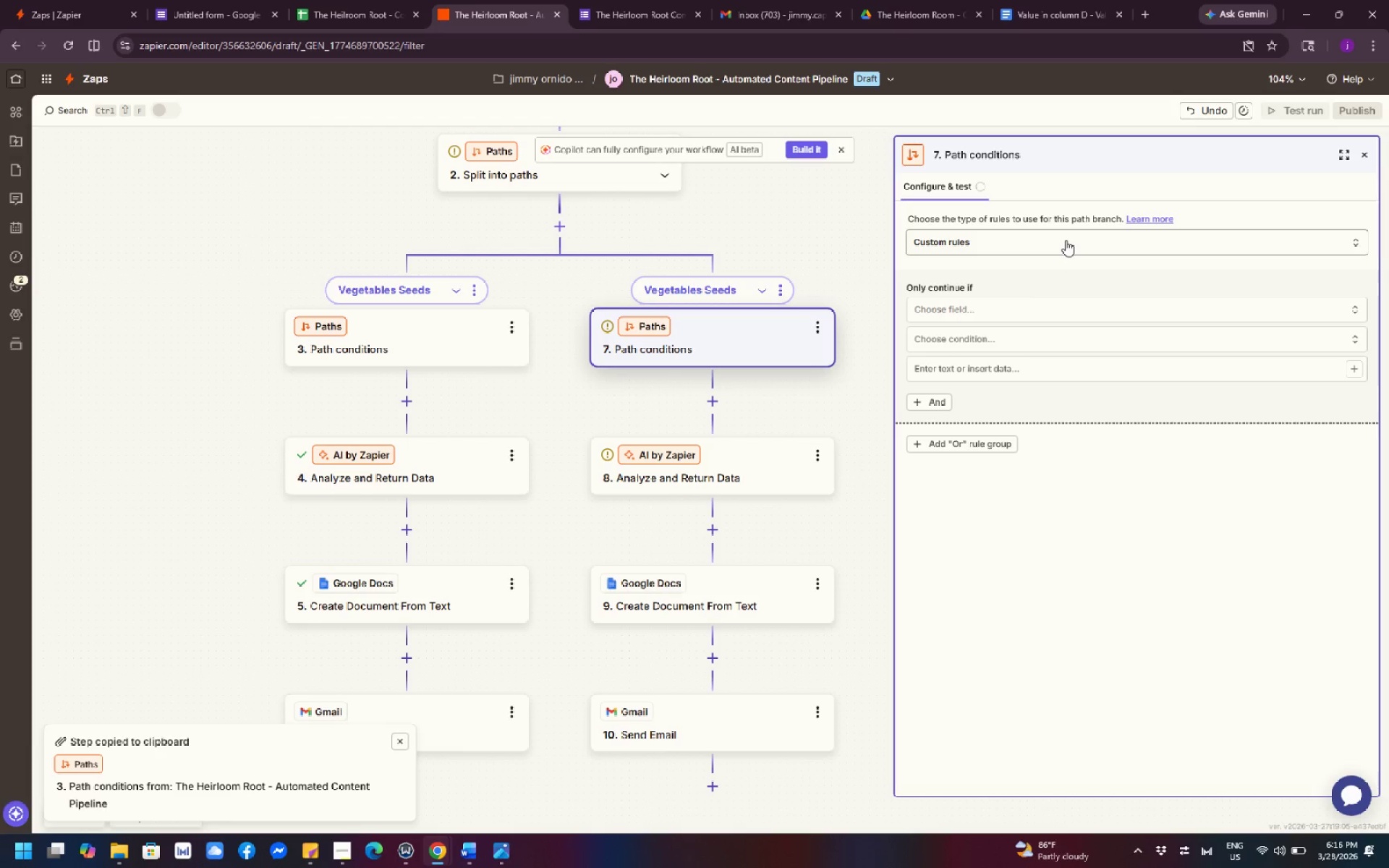 
wait(26.23)
 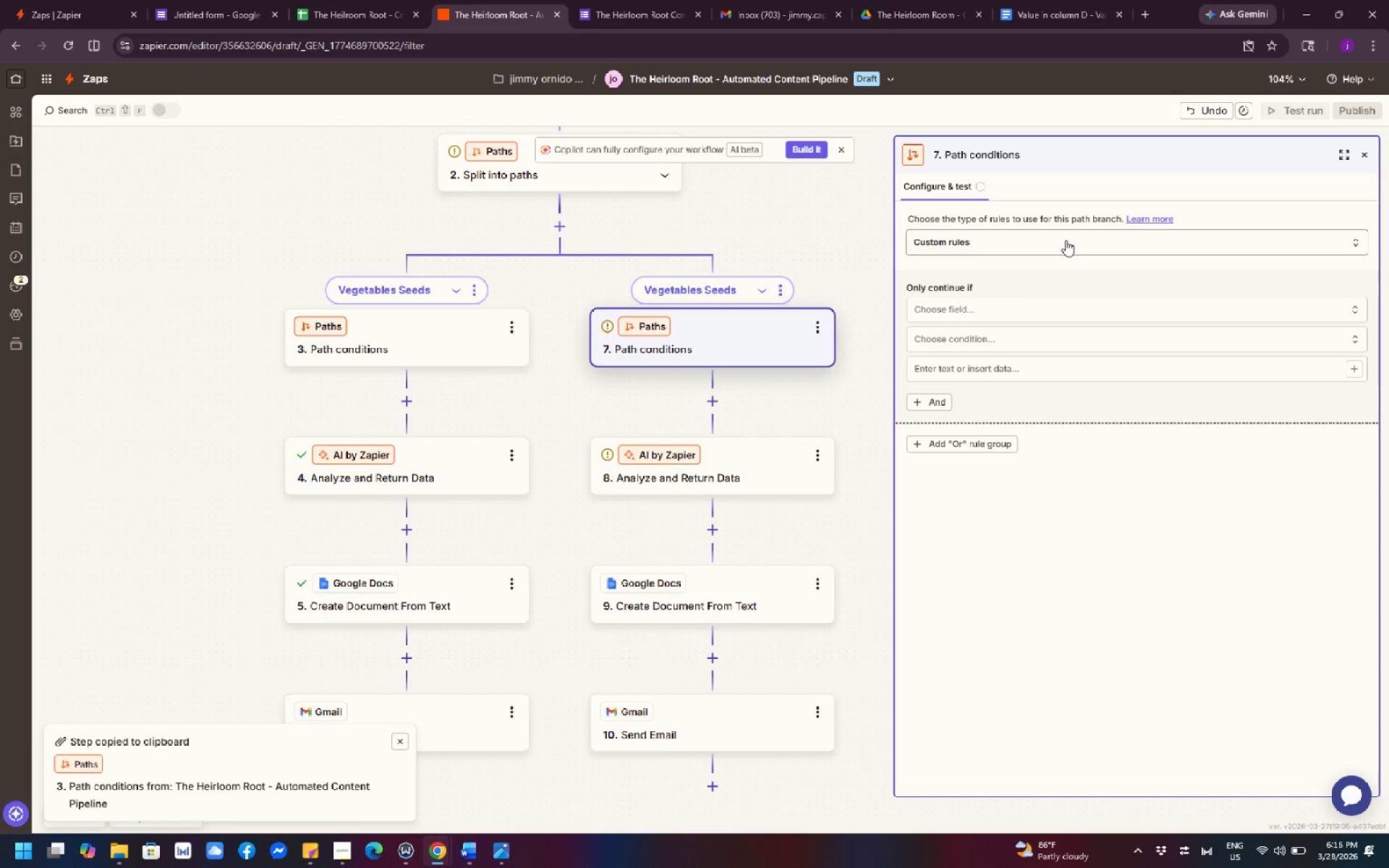 
left_click([342, 849])
 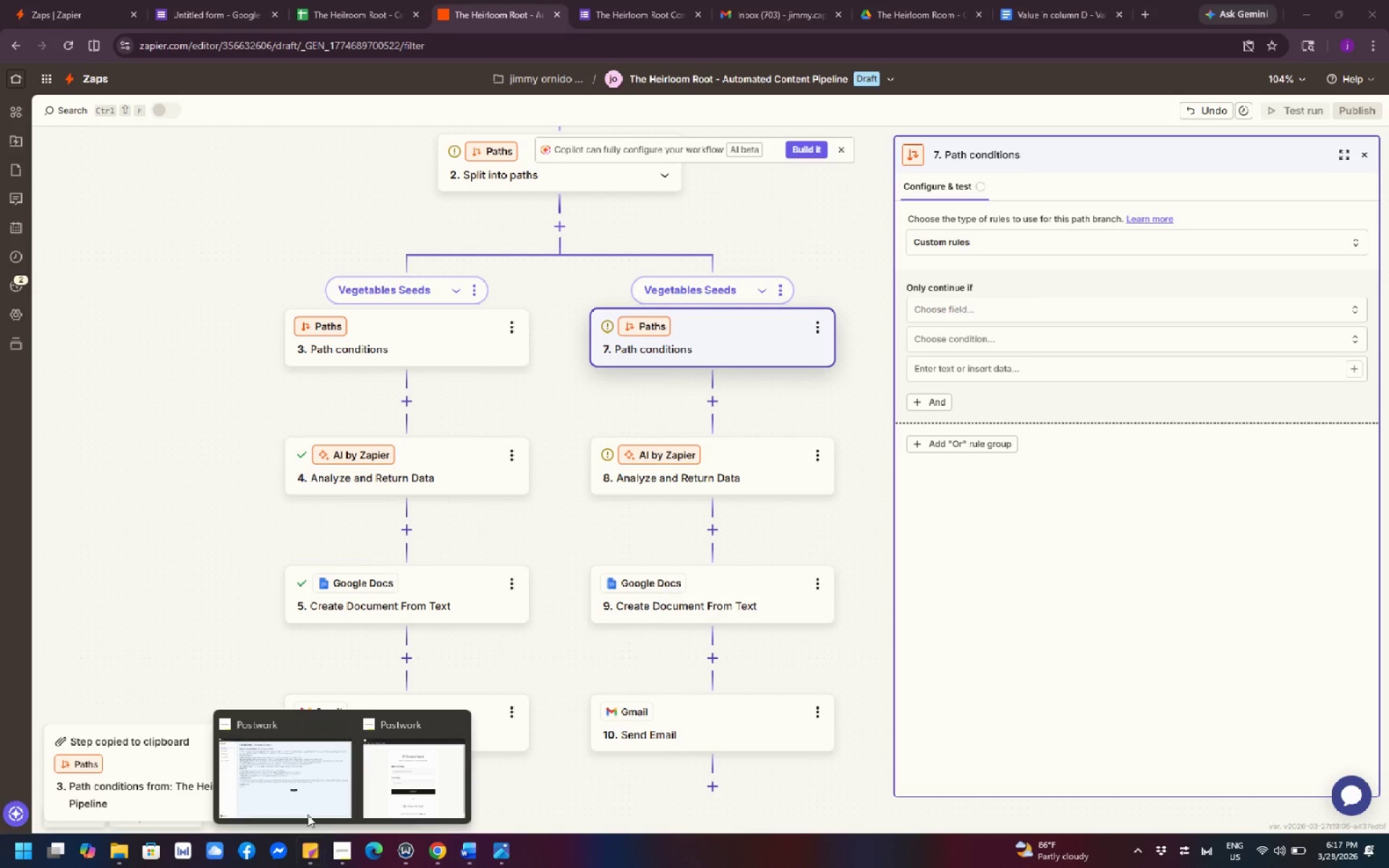 
left_click([298, 801])